 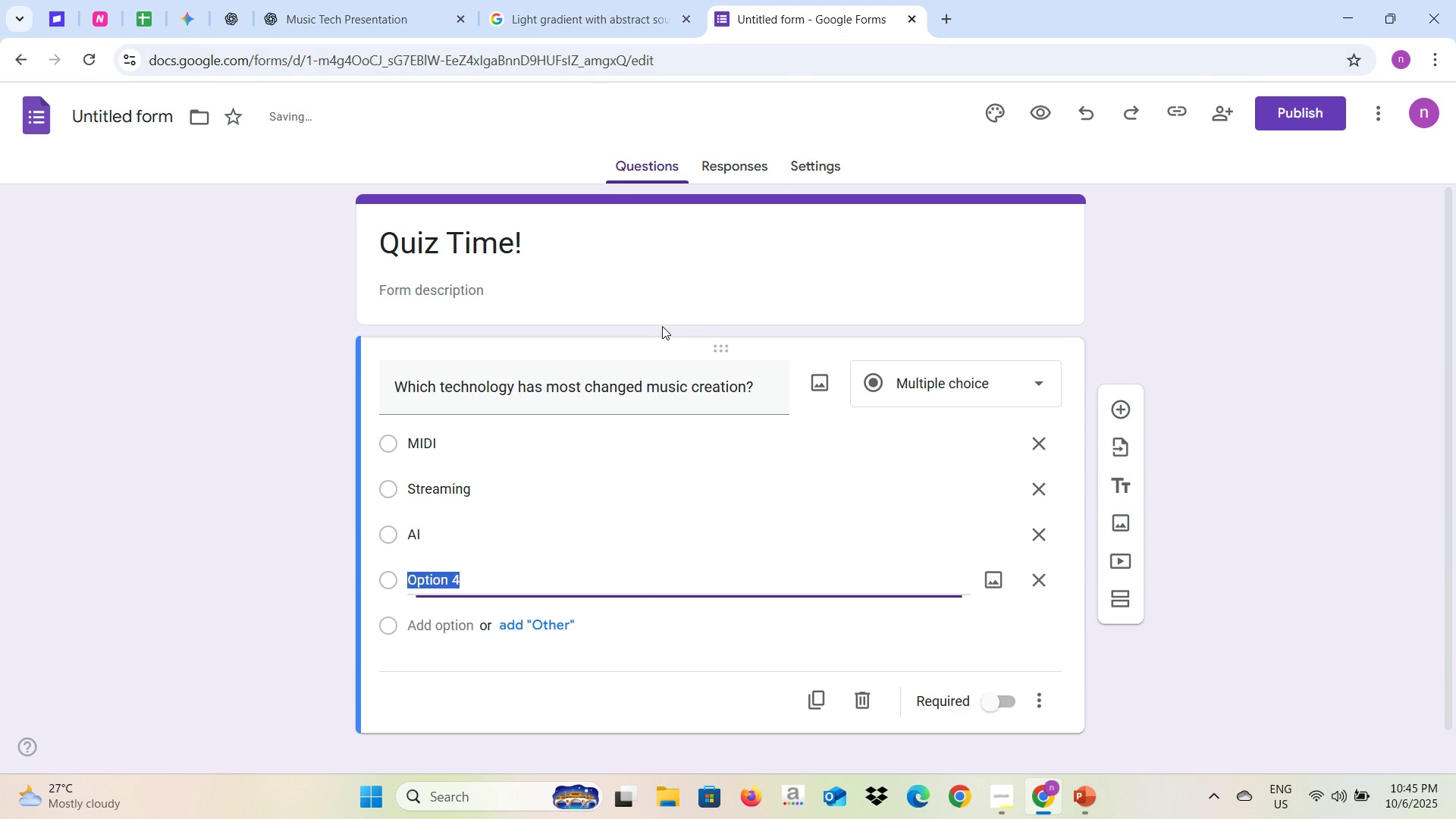 
key(Alt+AltLeft)
 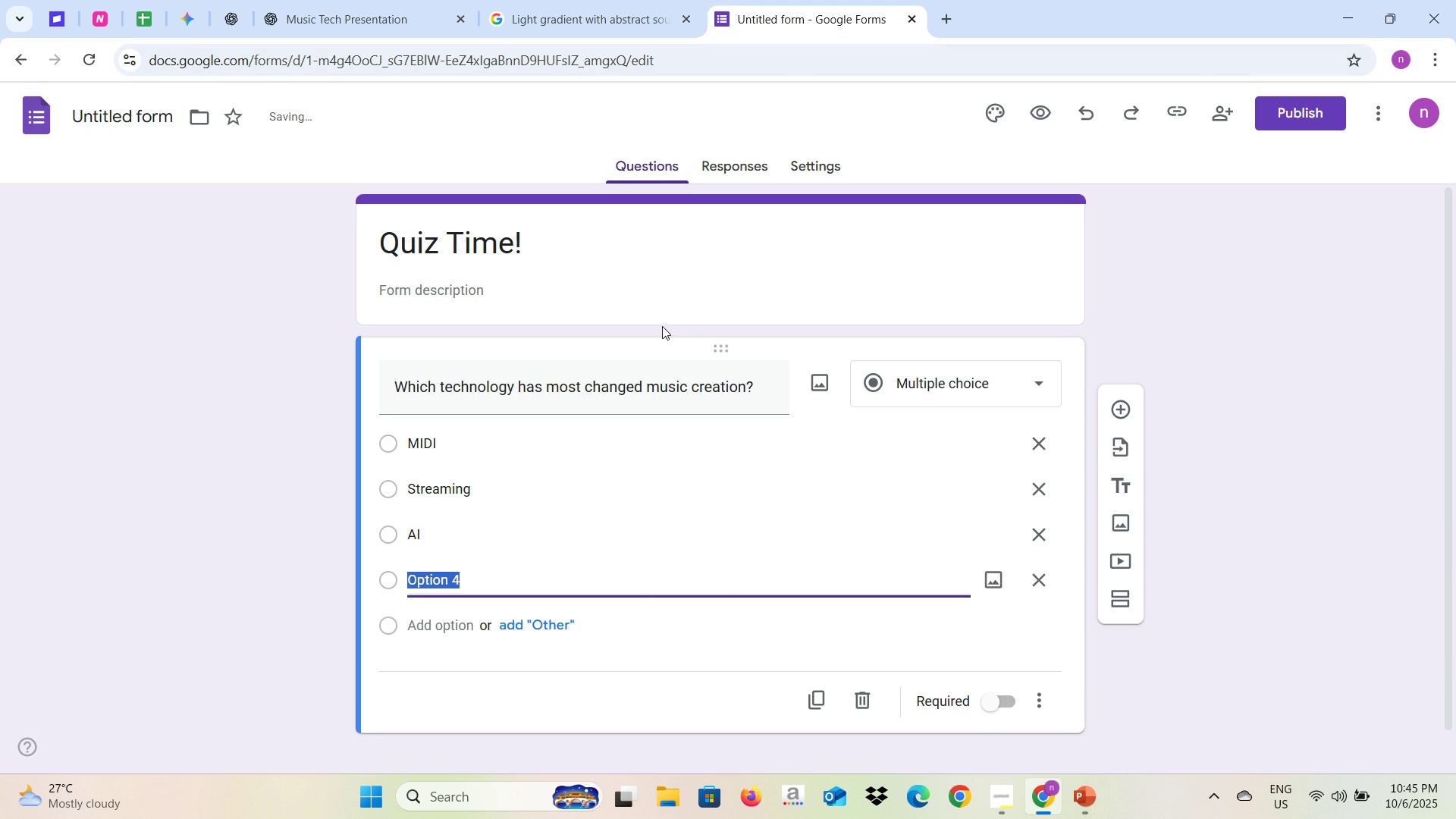 
key(Alt+Tab)
 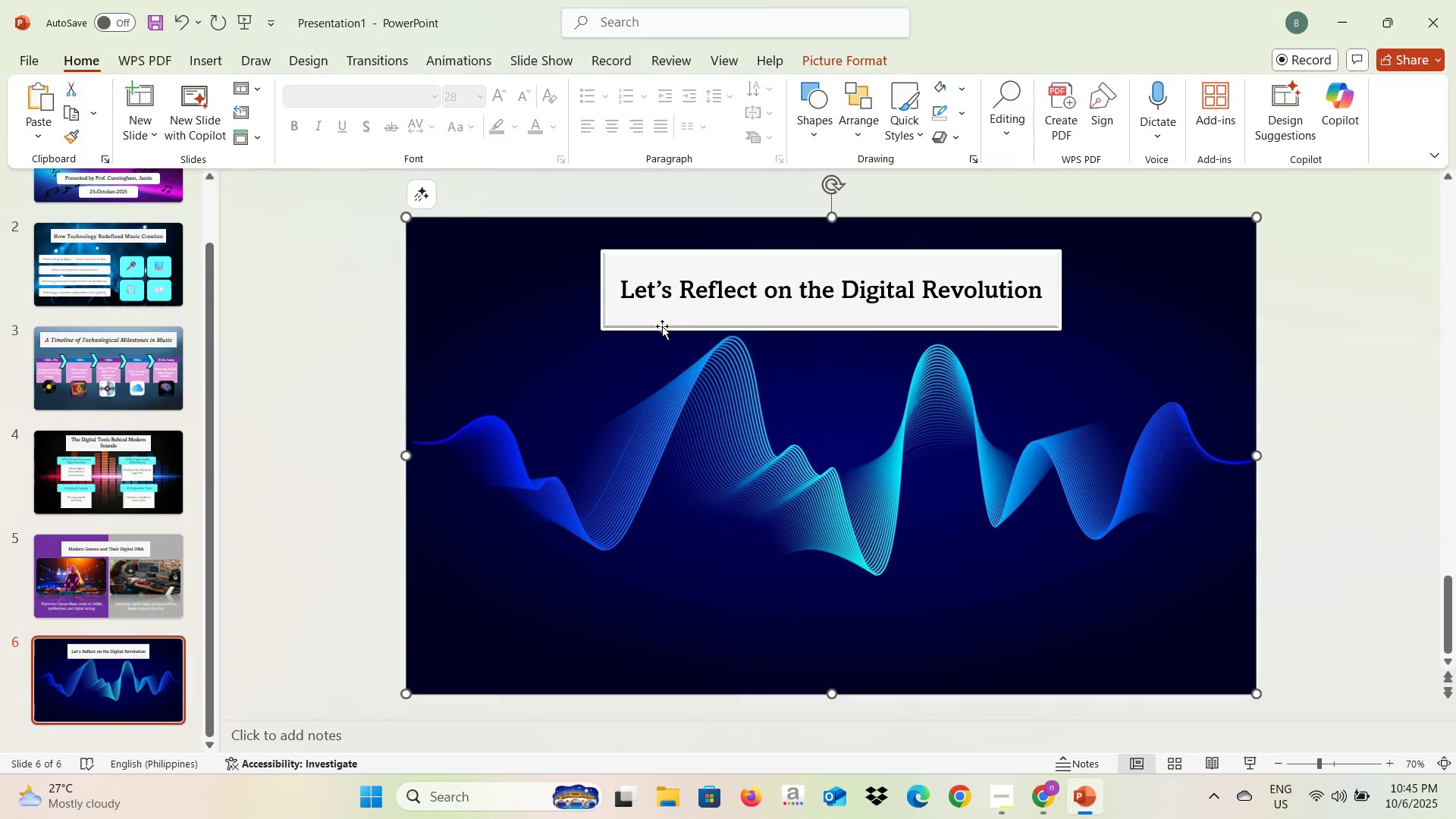 
key(Alt+AltLeft)
 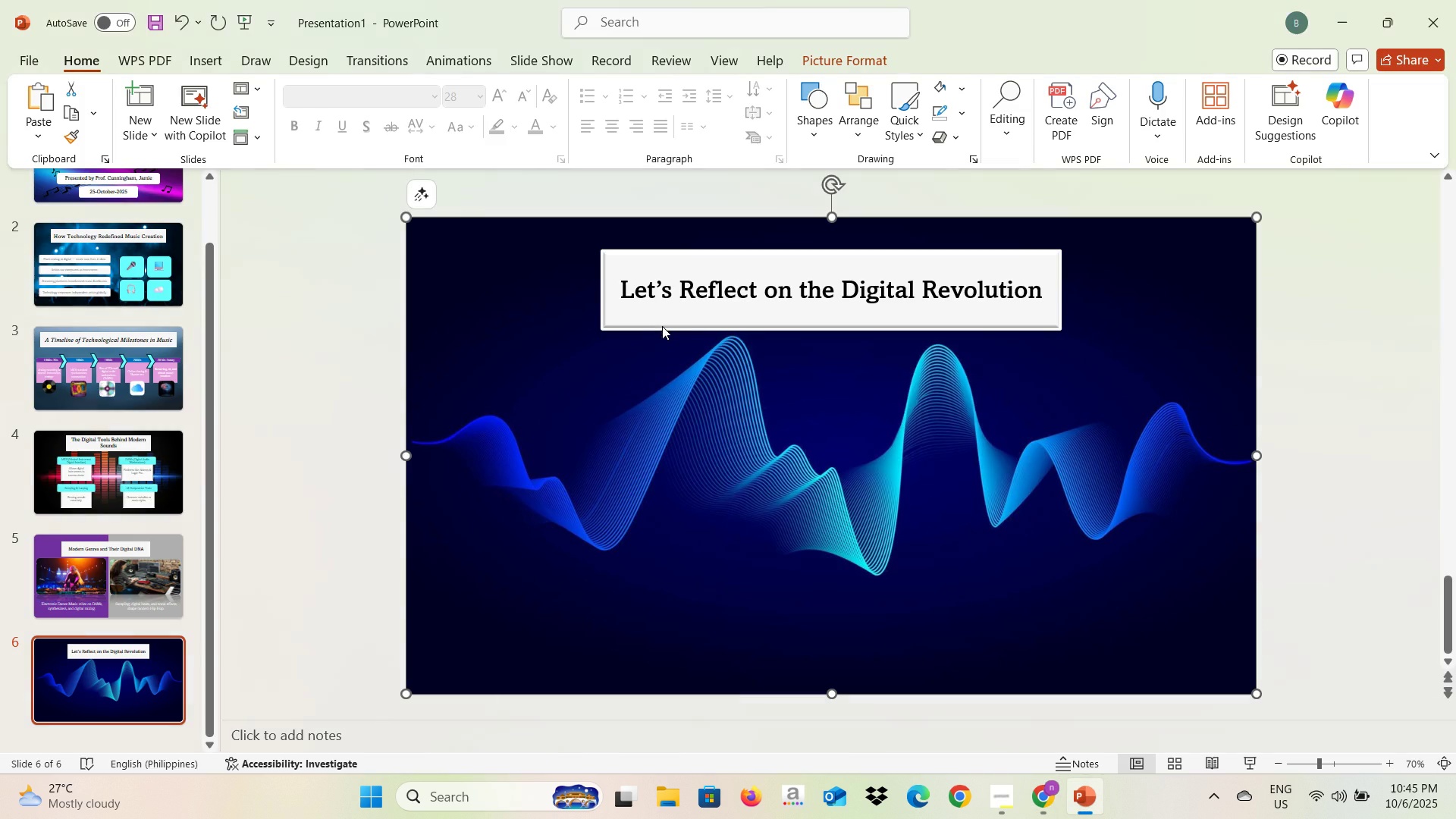 
key(Alt+Tab)
 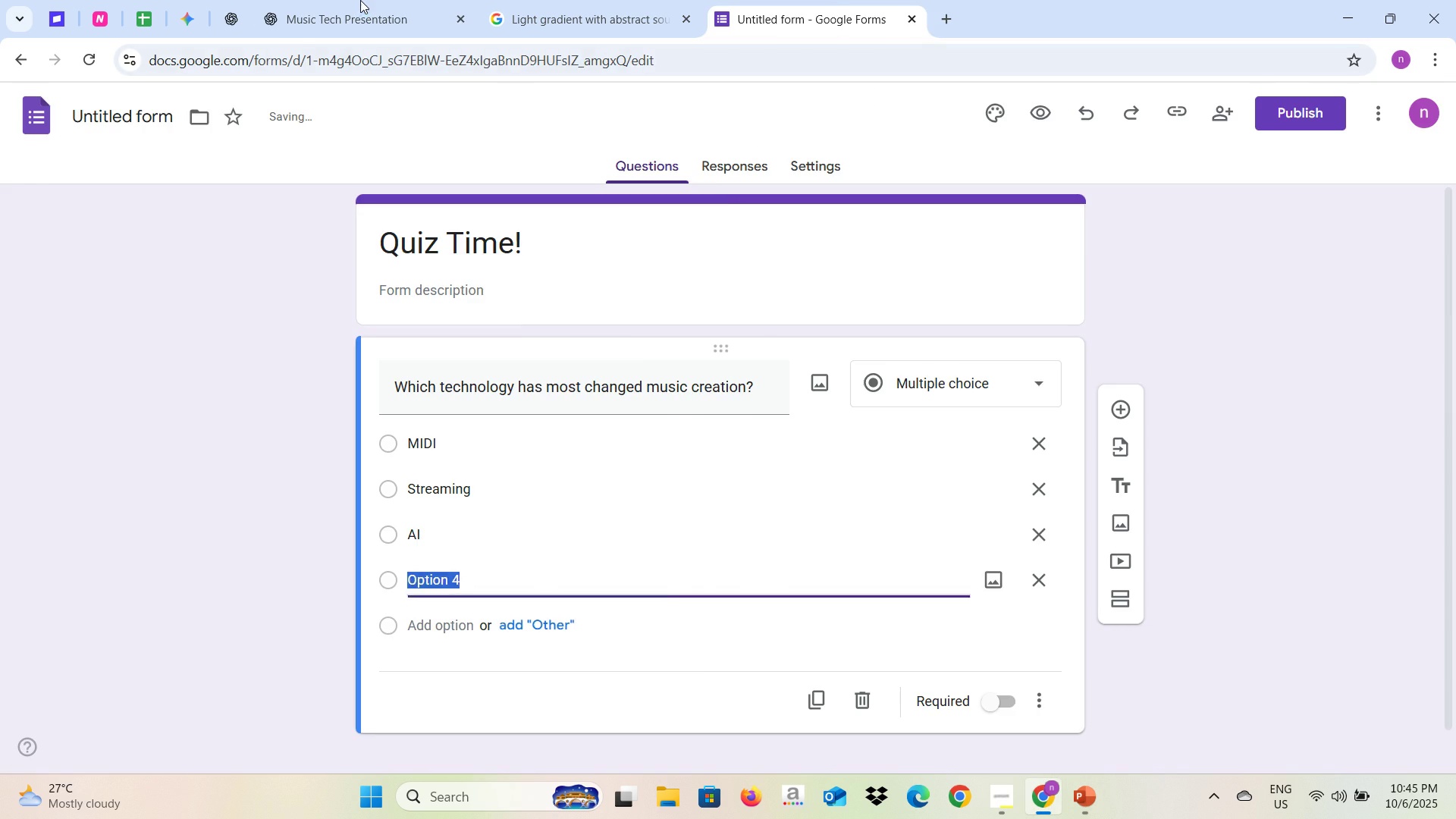 
left_click([360, 0])
 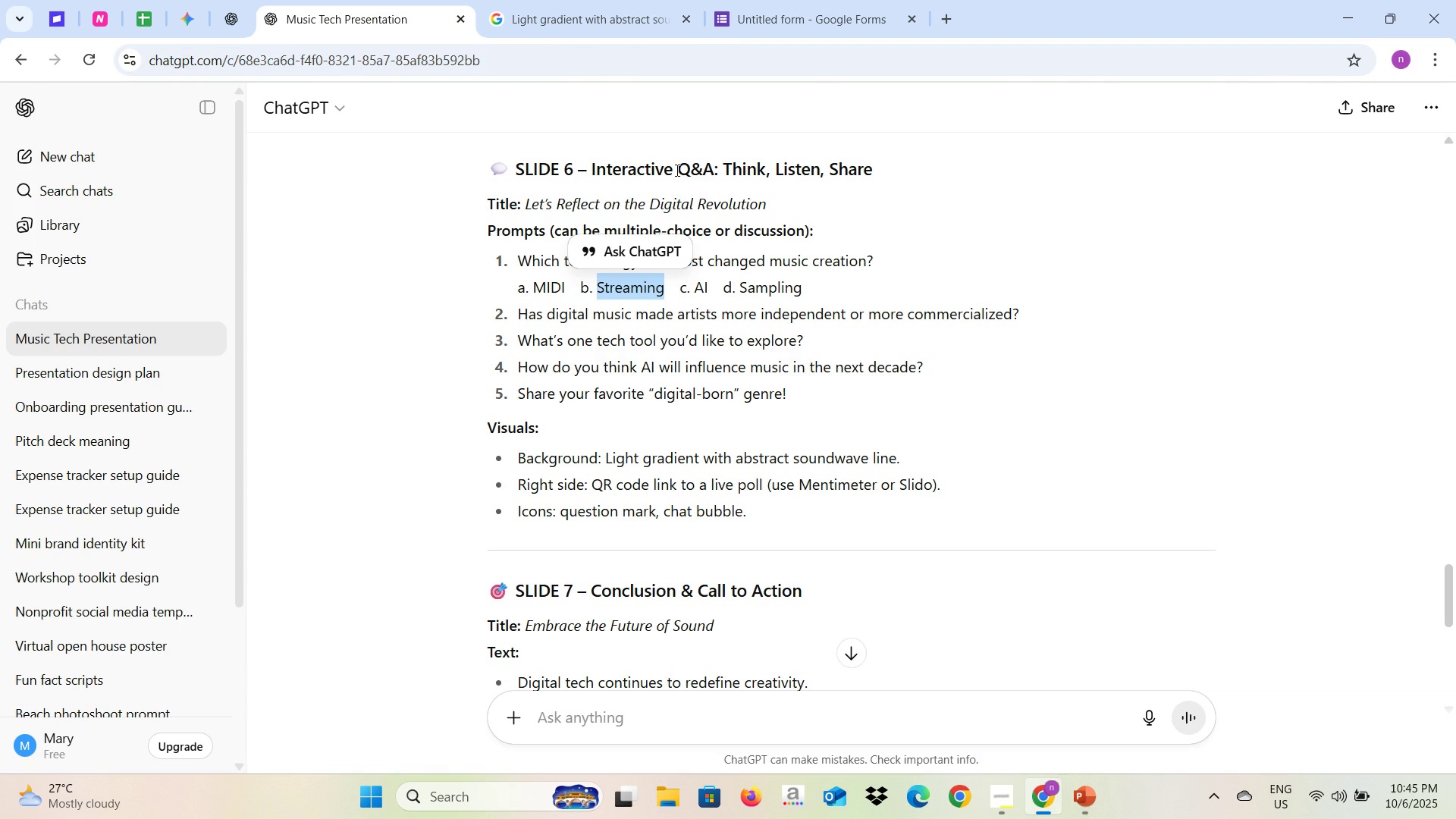 
key(Alt+AltLeft)
 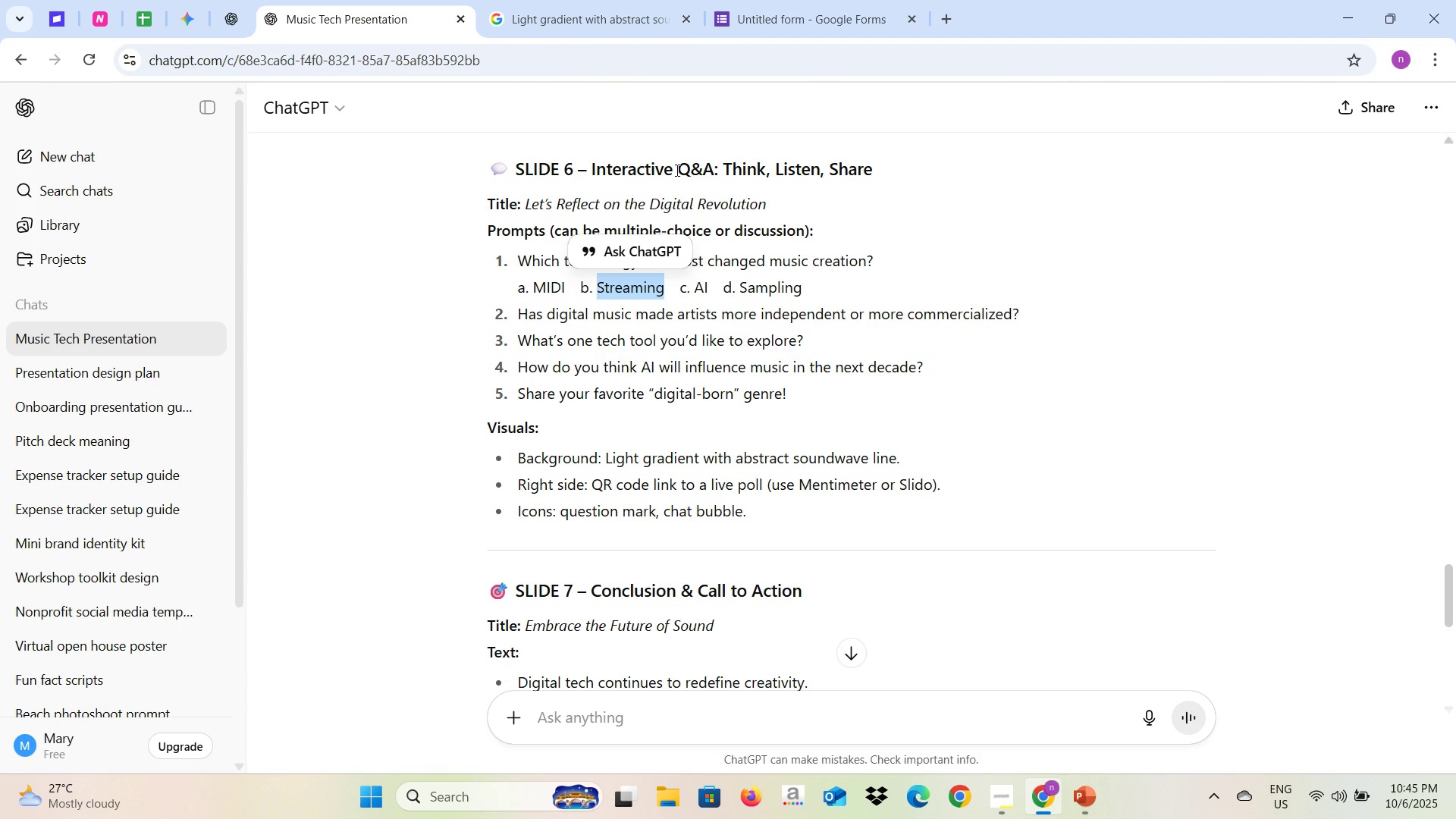 
key(Alt+Tab)
 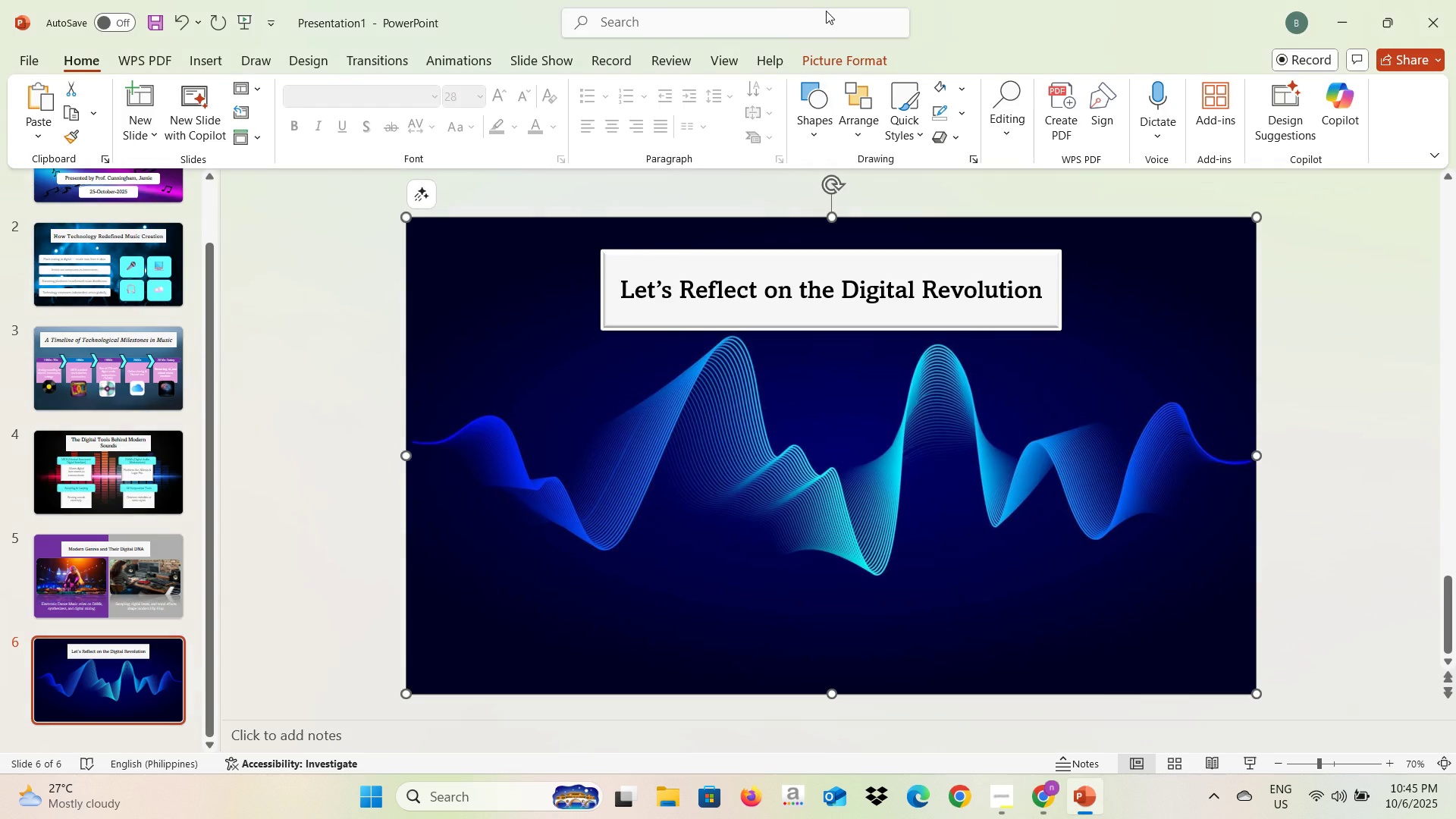 
key(Alt+AltLeft)
 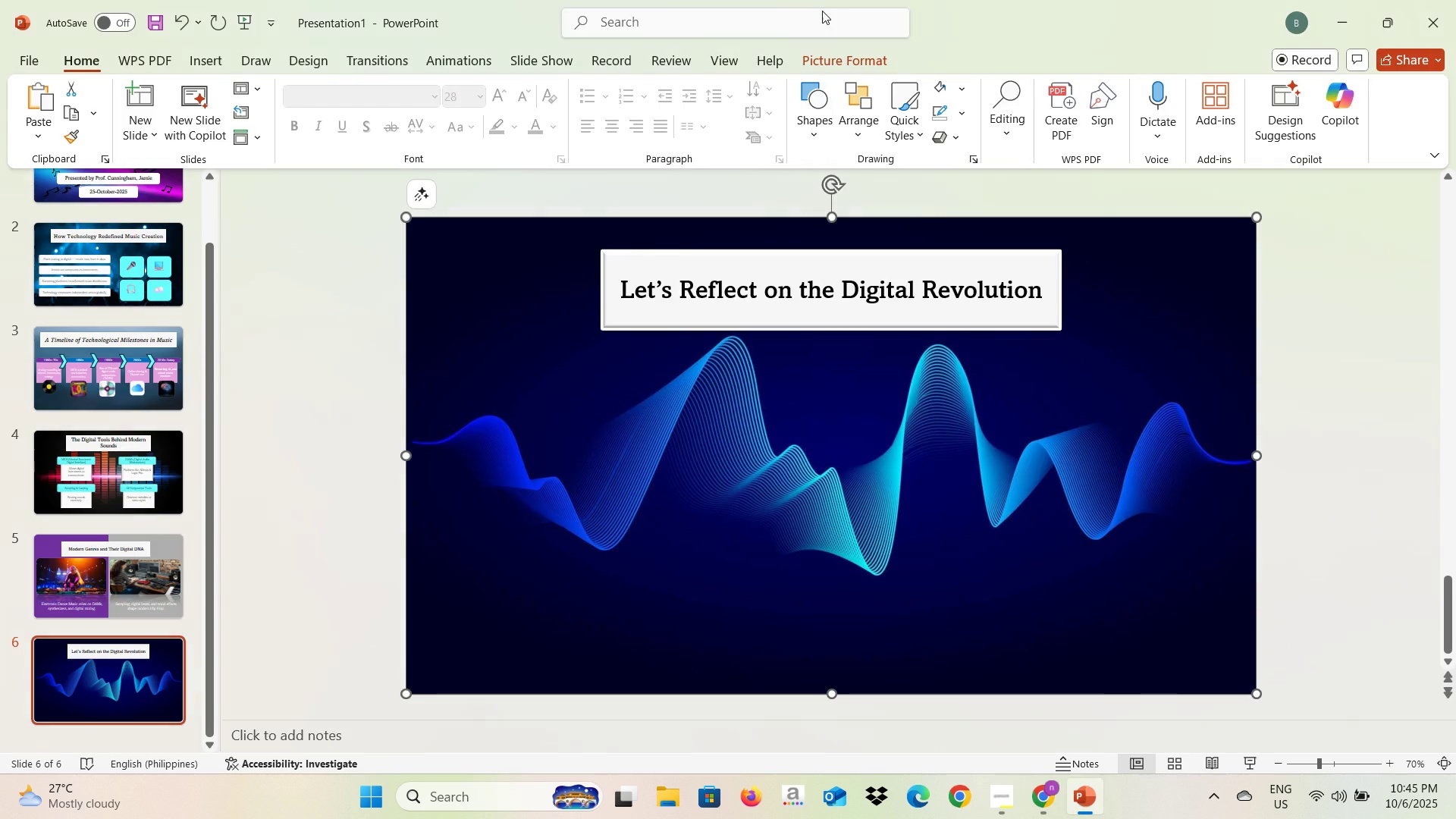 
key(Alt+Tab)
 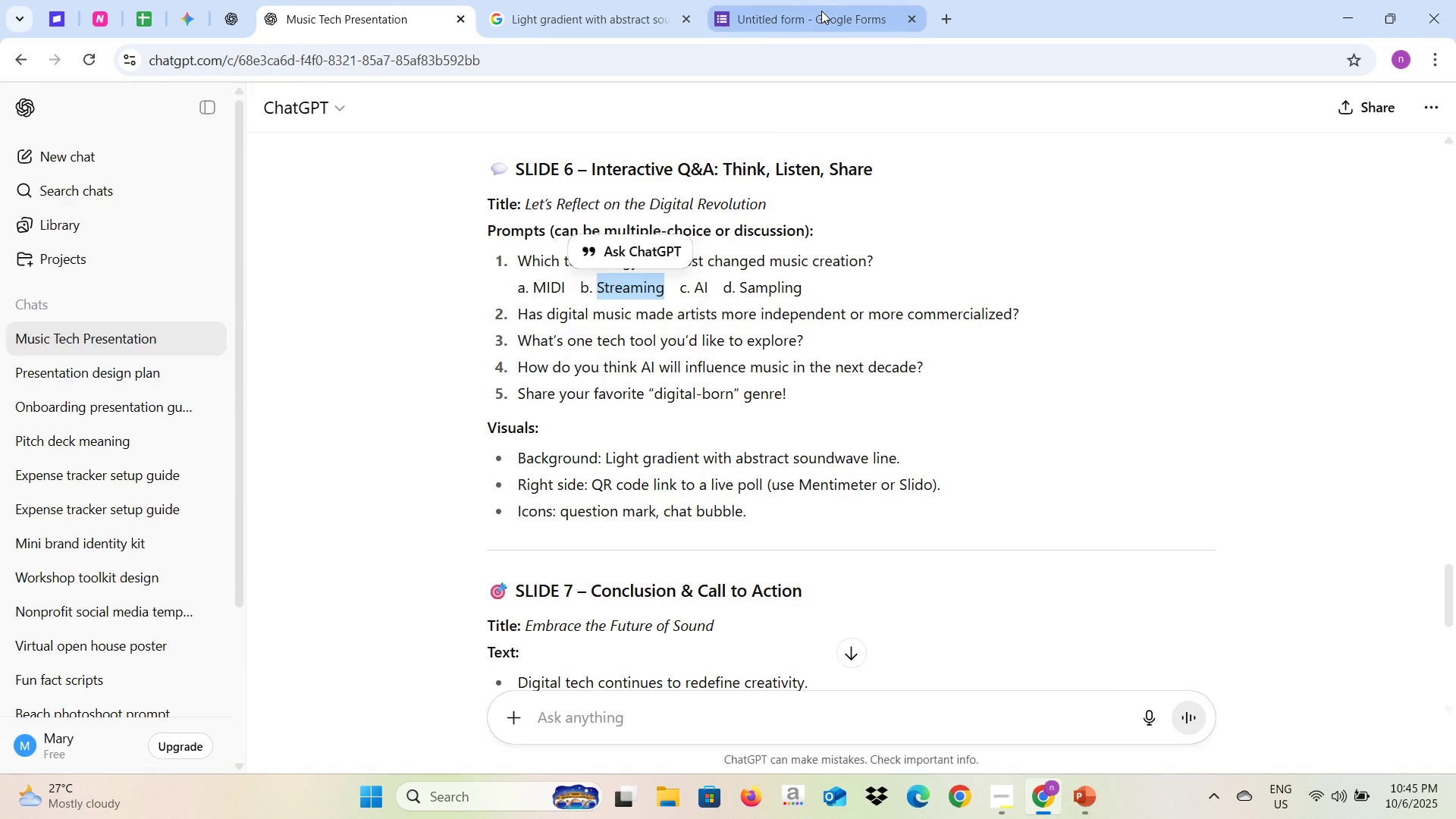 
left_click([821, 11])